 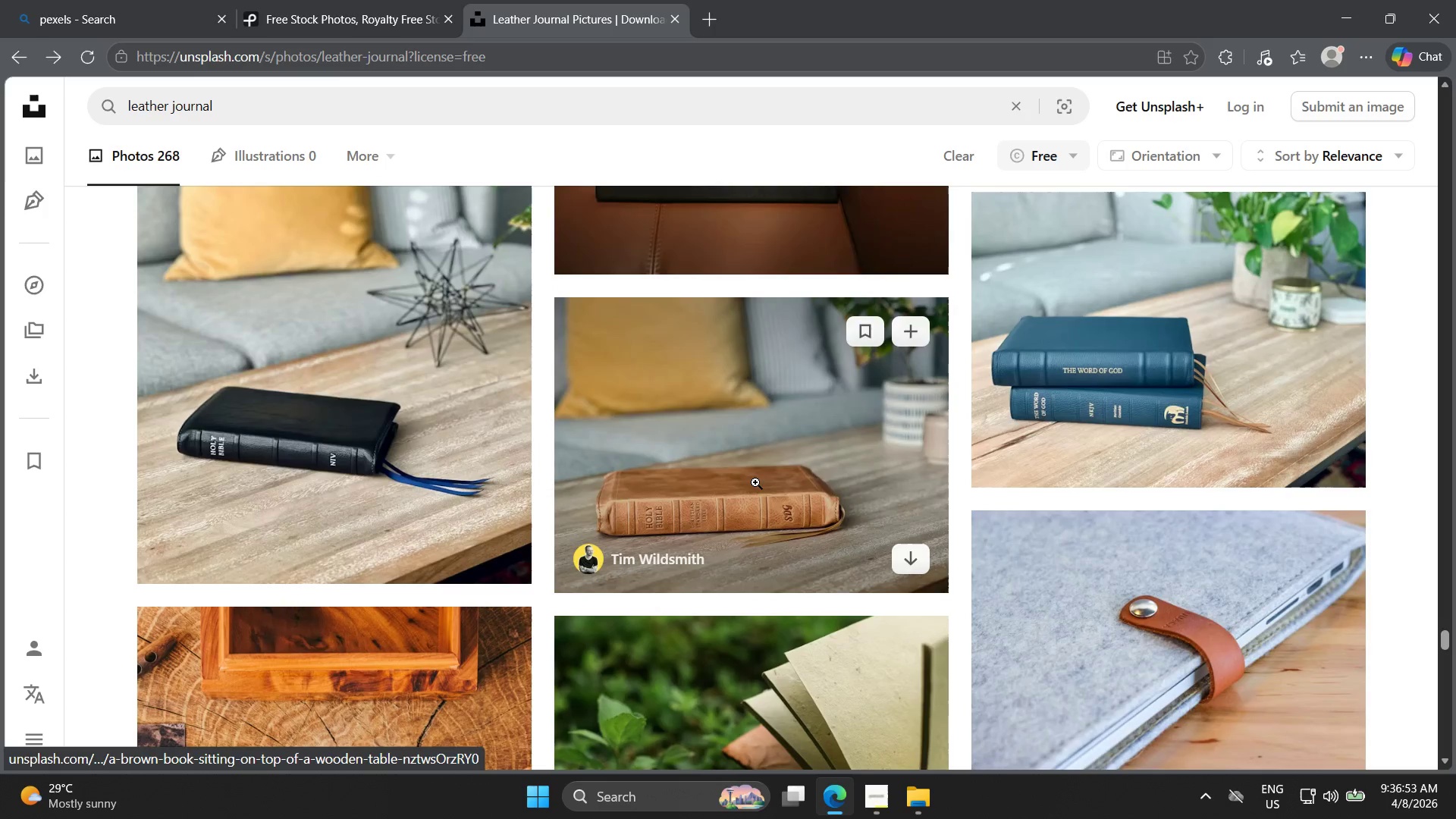 
scroll: coordinate [750, 496], scroll_direction: down, amount: 33.0
 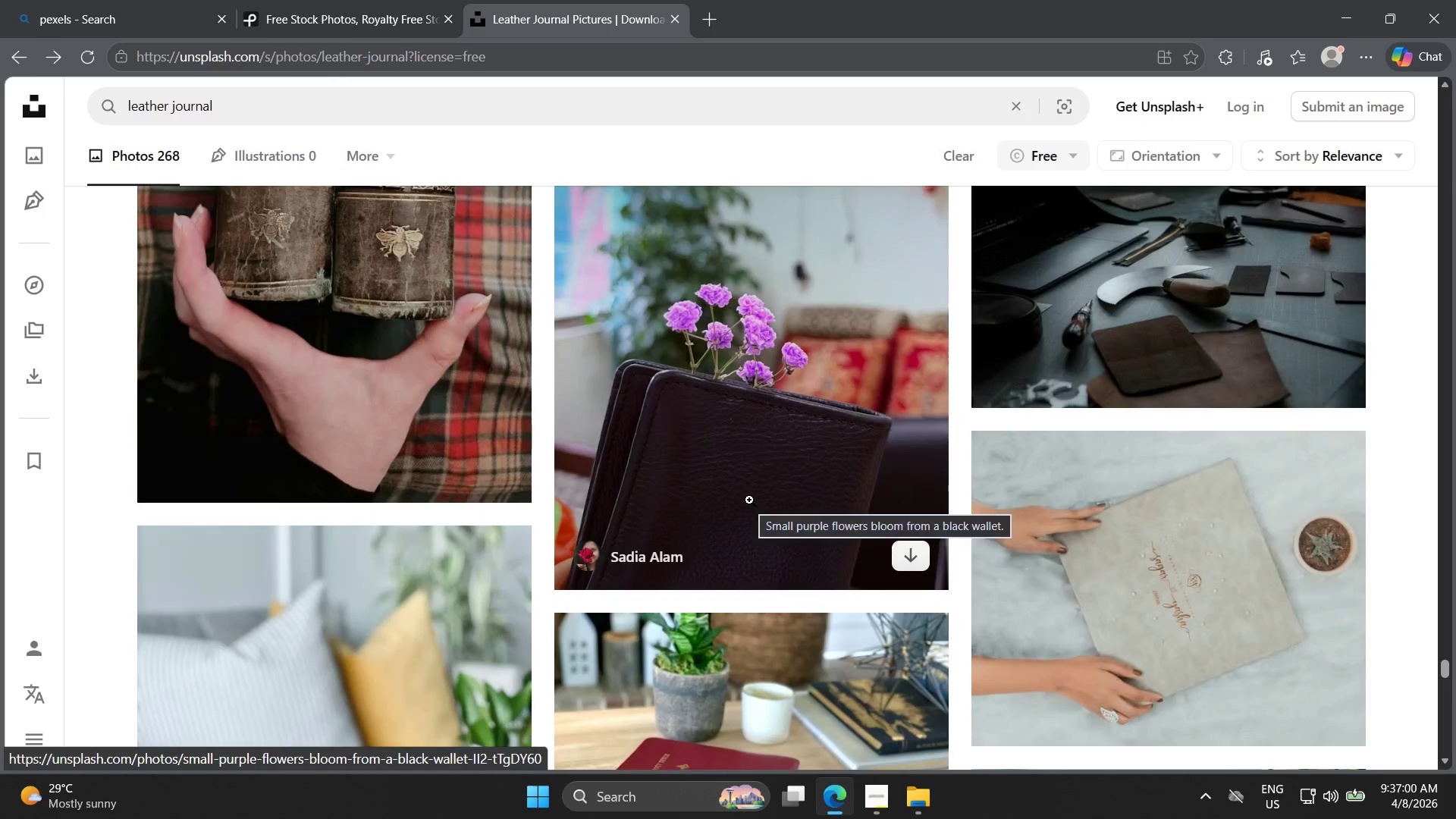 
scroll: coordinate [731, 522], scroll_direction: down, amount: 37.0
 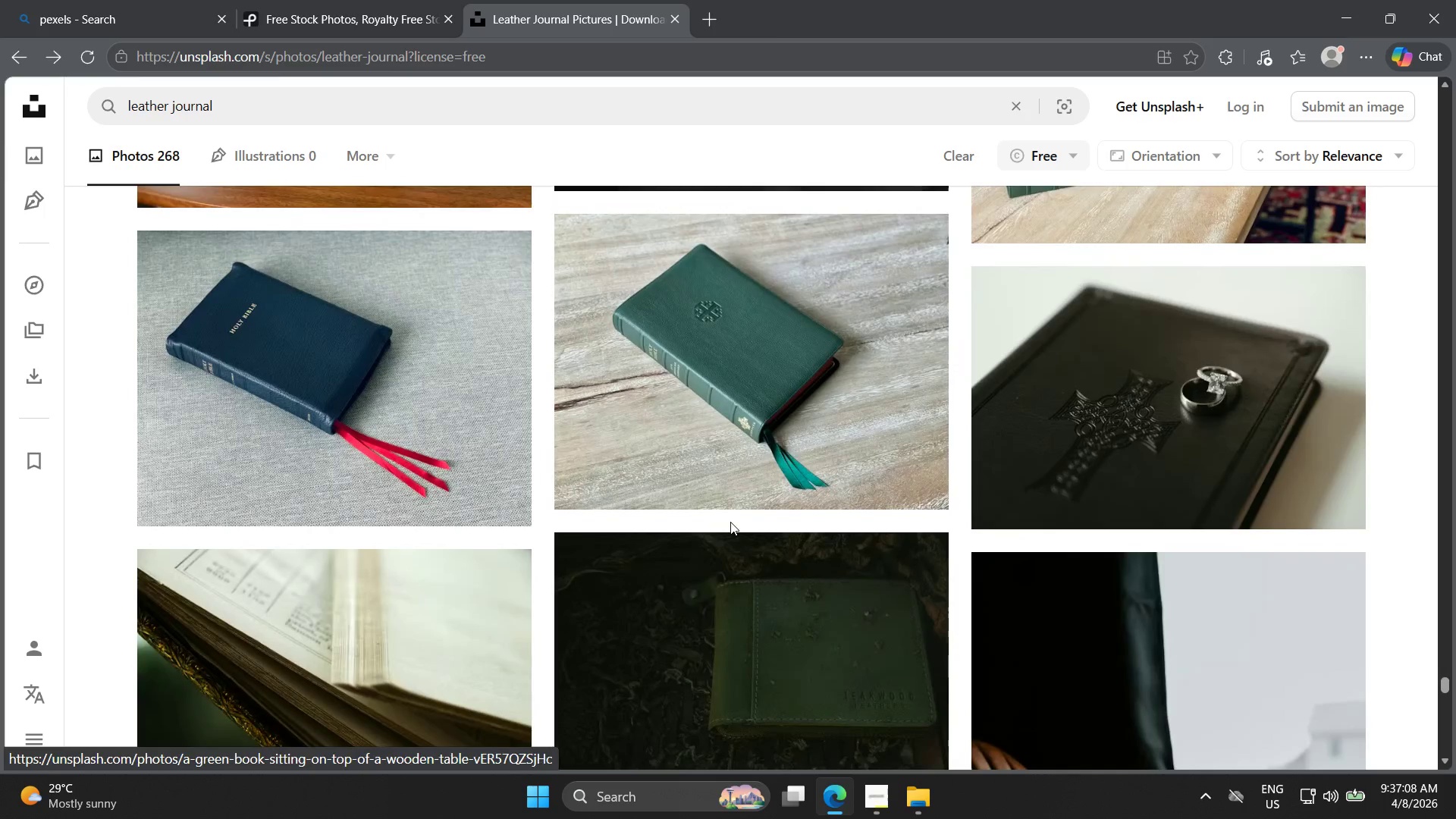 
scroll: coordinate [719, 539], scroll_direction: down, amount: 26.0
 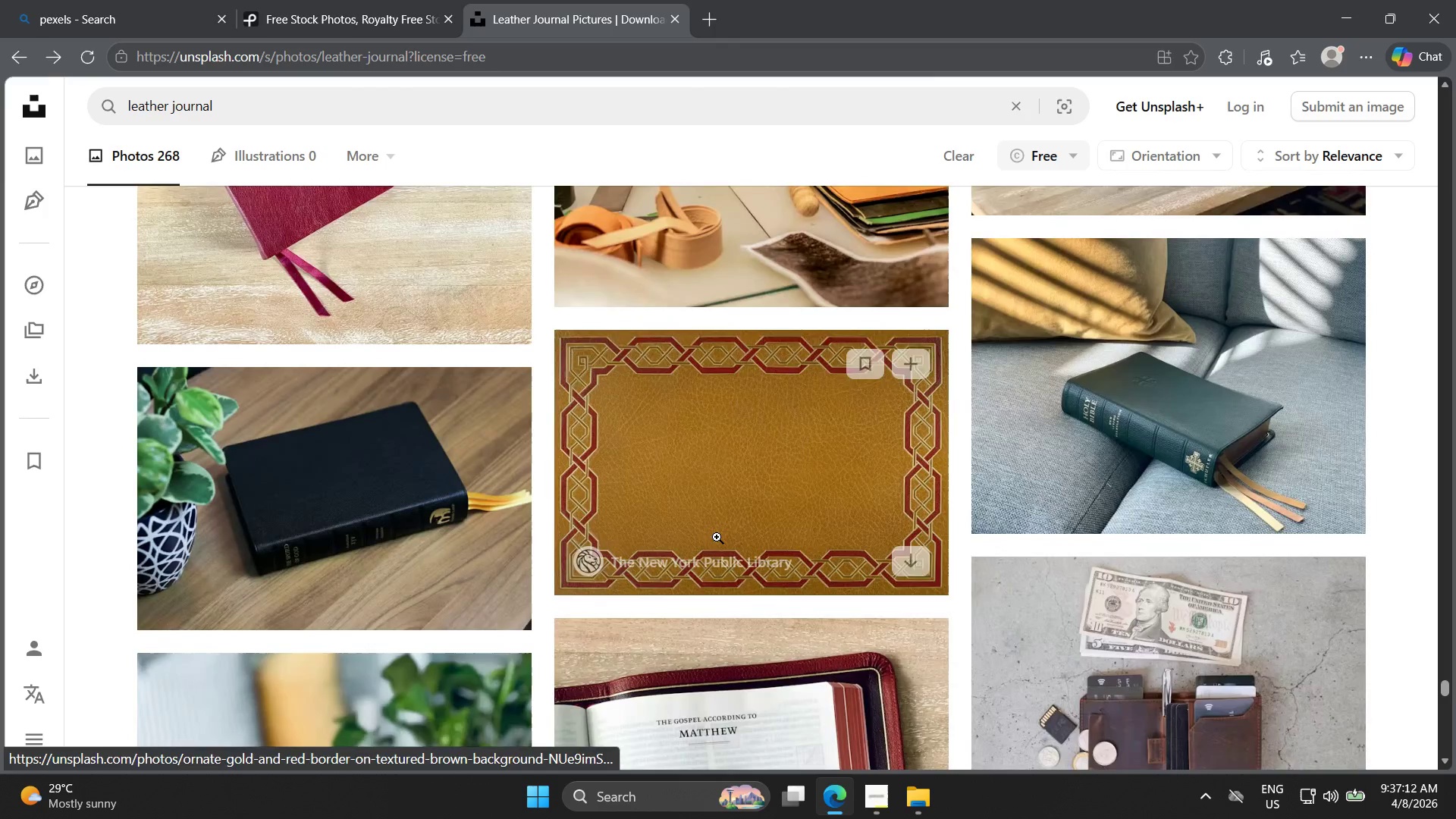 
scroll: coordinate [717, 534], scroll_direction: up, amount: 3.0
 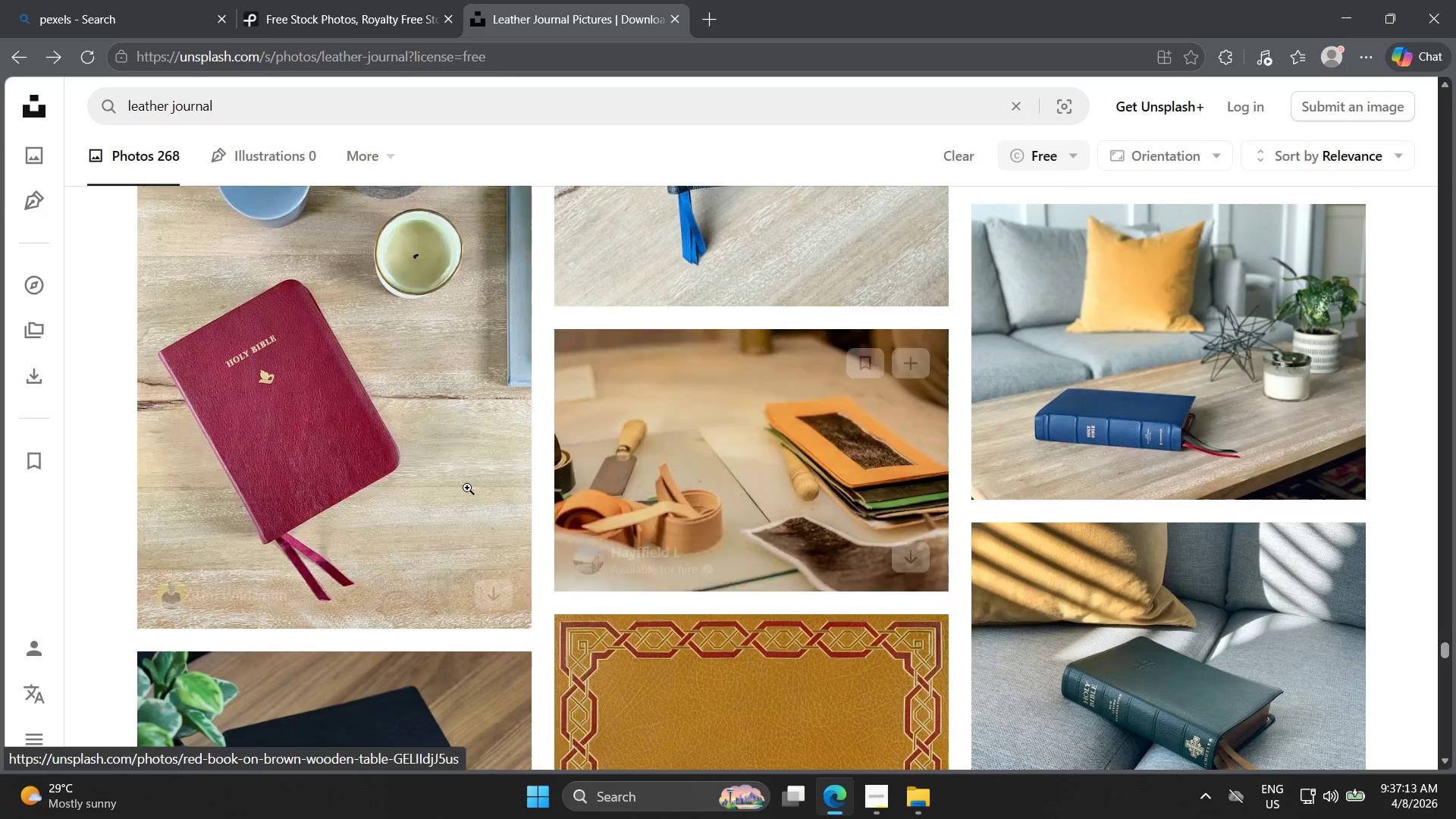 
left_click([400, 459])
 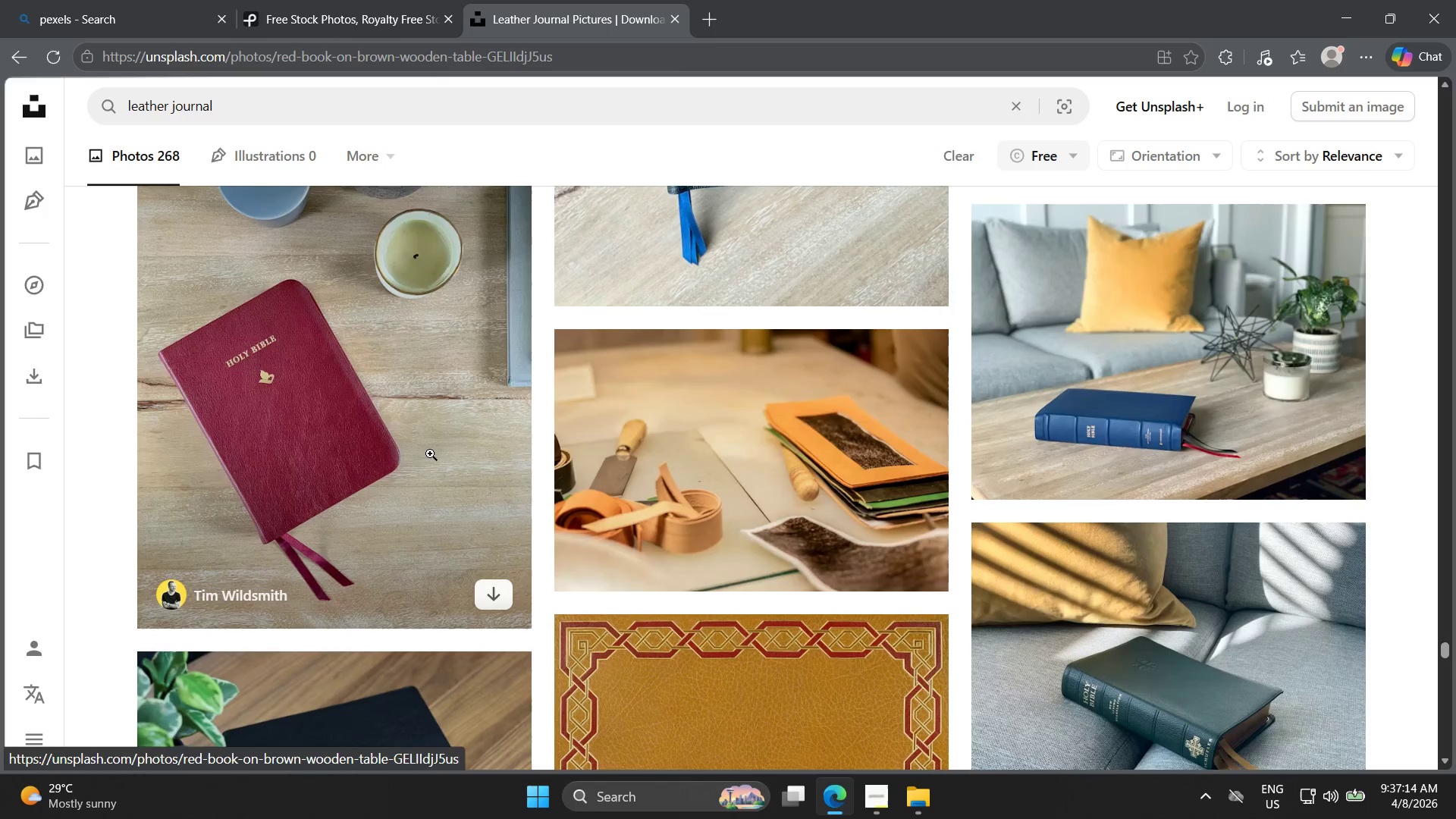 
mouse_move([699, 393])
 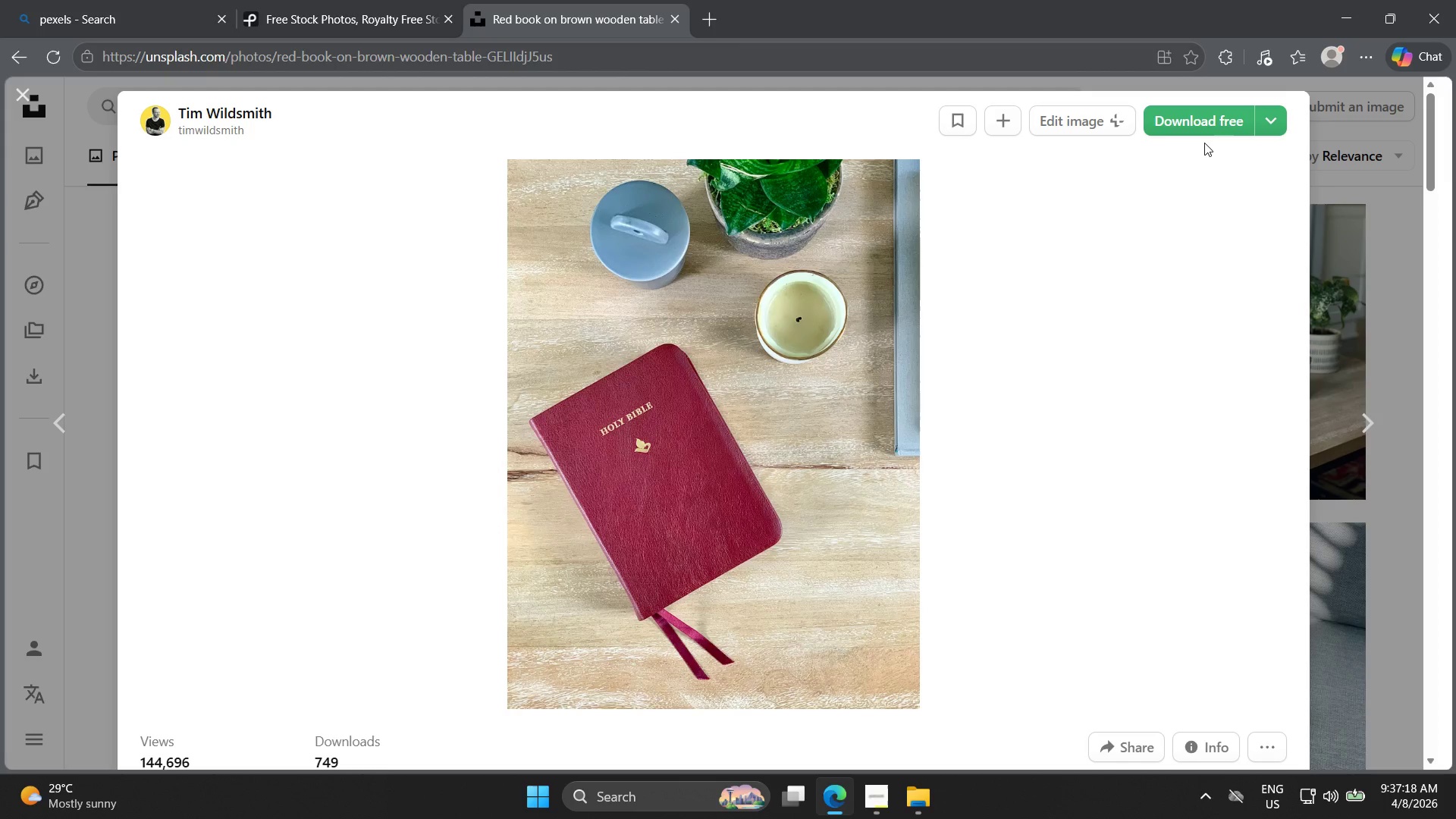 
left_click([1394, 328])
 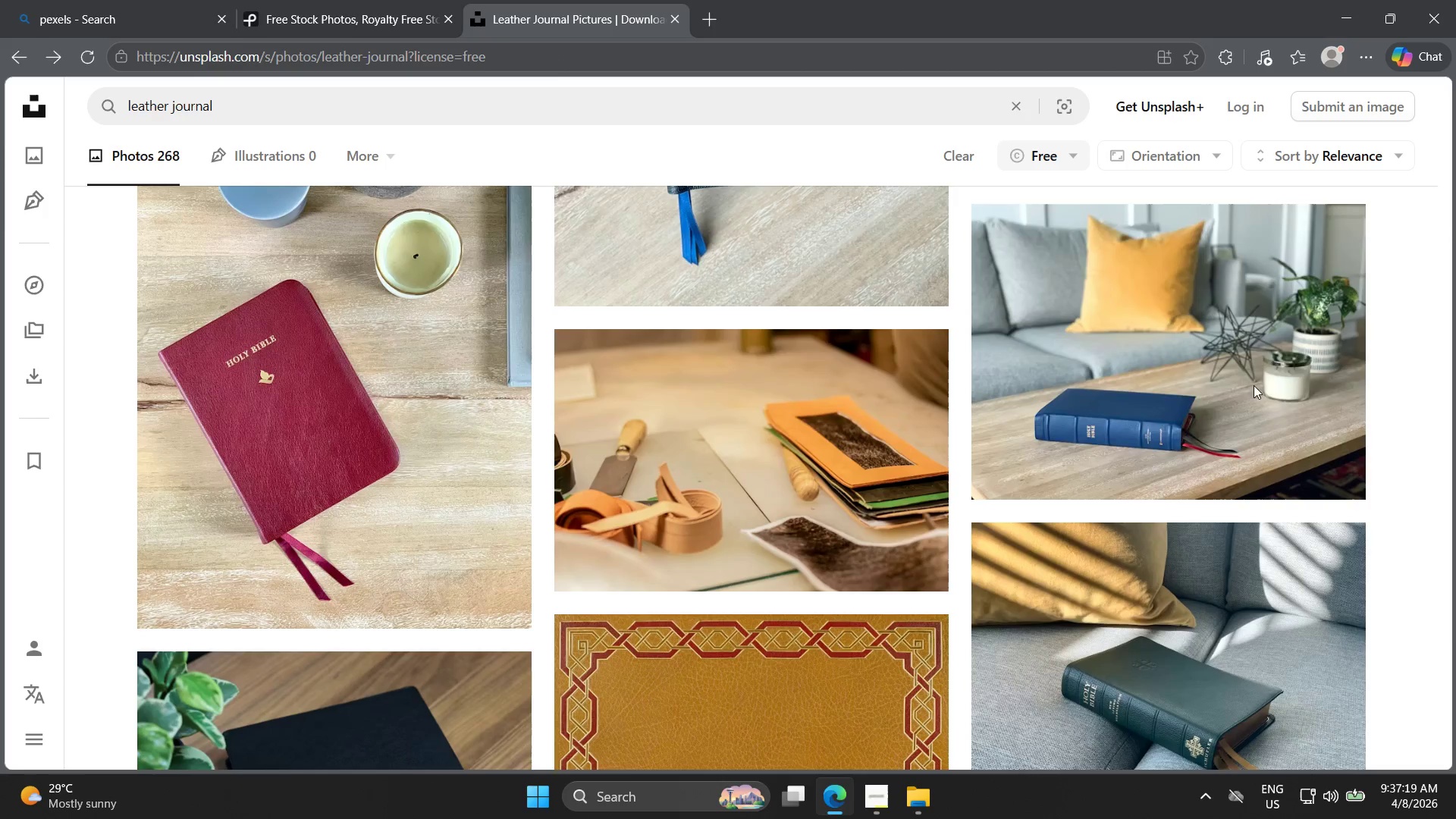 
scroll: coordinate [1123, 557], scroll_direction: down, amount: 36.0
 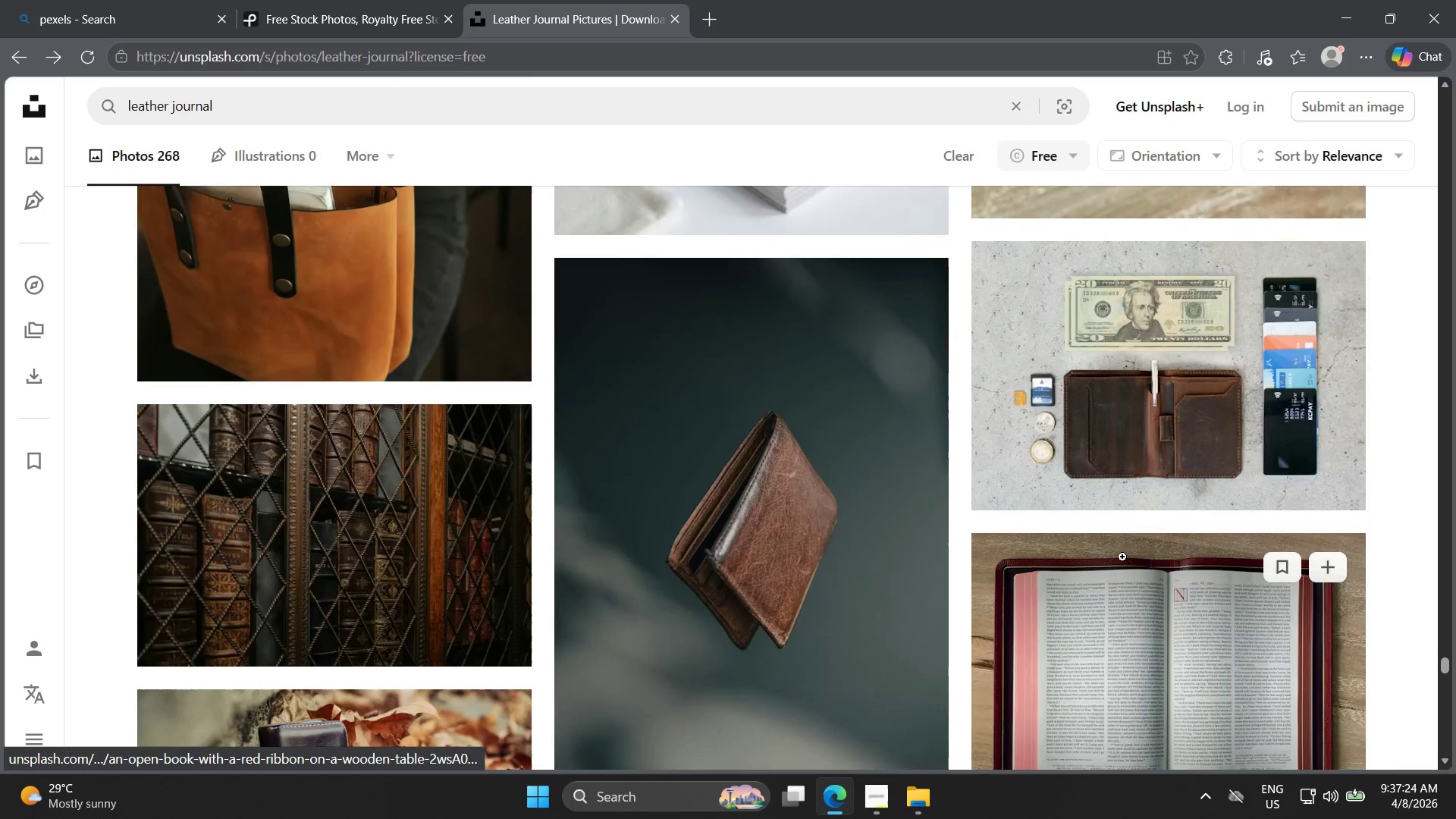 
scroll: coordinate [1121, 566], scroll_direction: down, amount: 5.0
 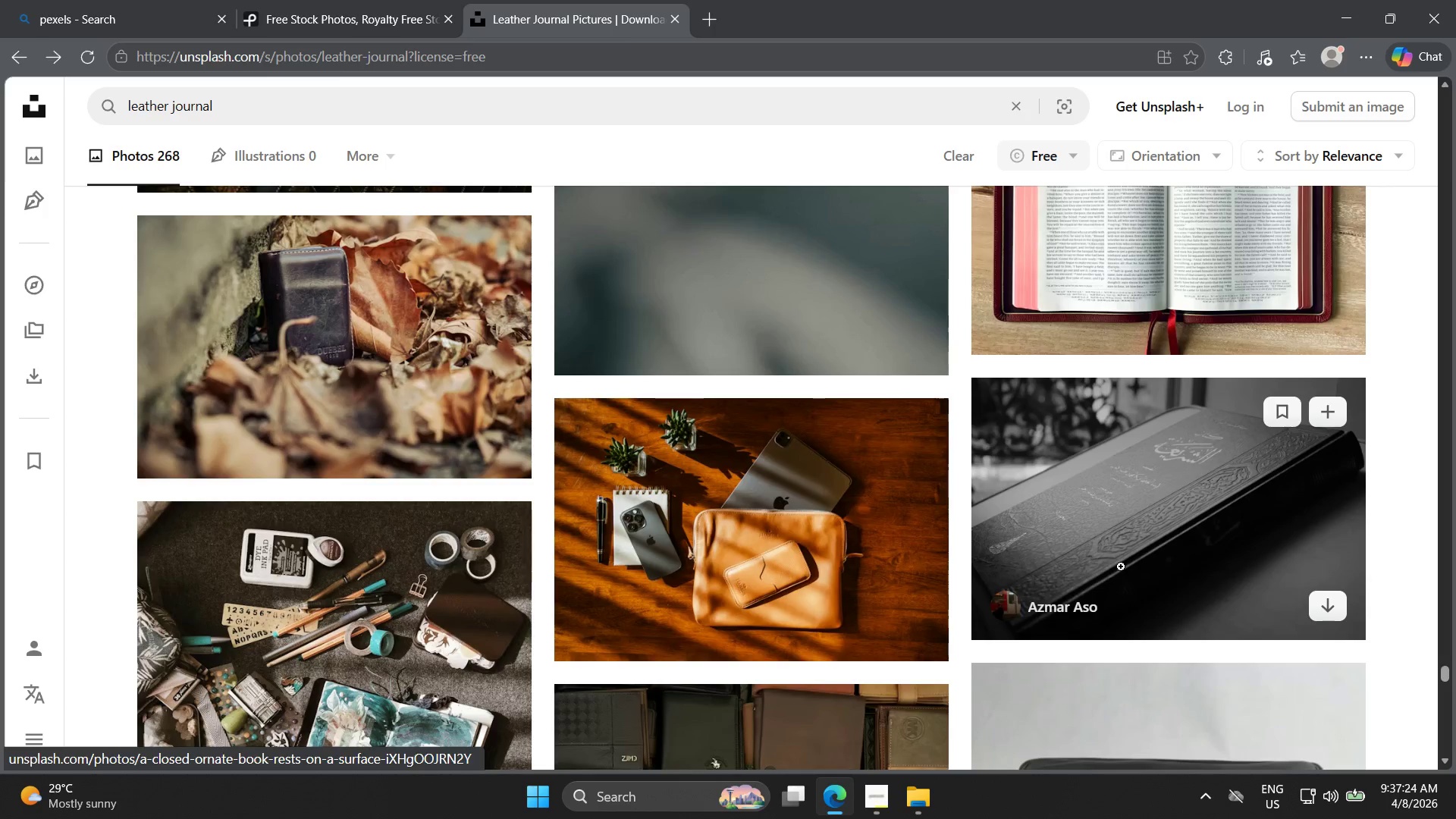 
scroll: coordinate [1119, 562], scroll_direction: up, amount: 3.0
 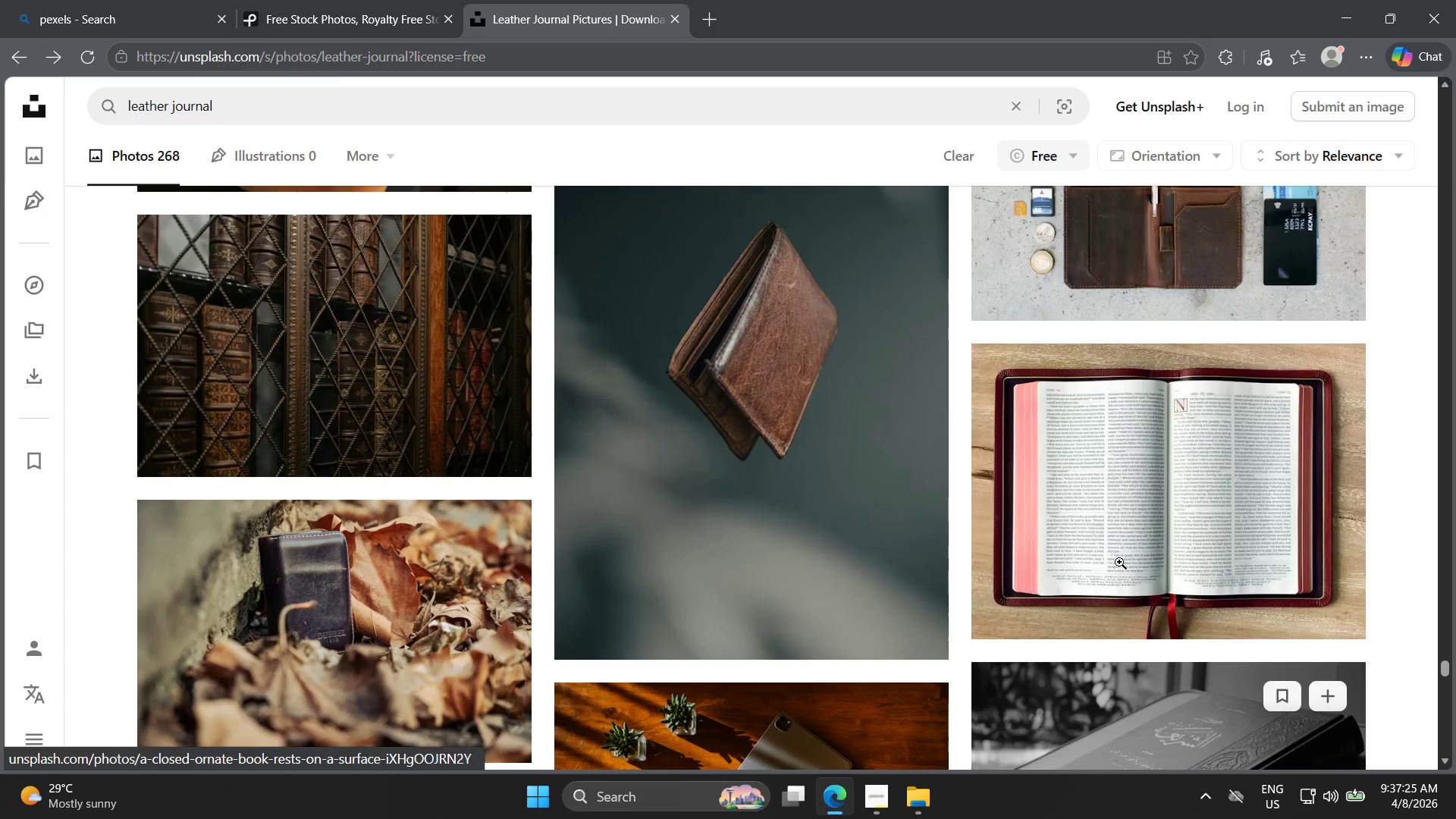 
scroll: coordinate [1112, 593], scroll_direction: down, amount: 18.0
 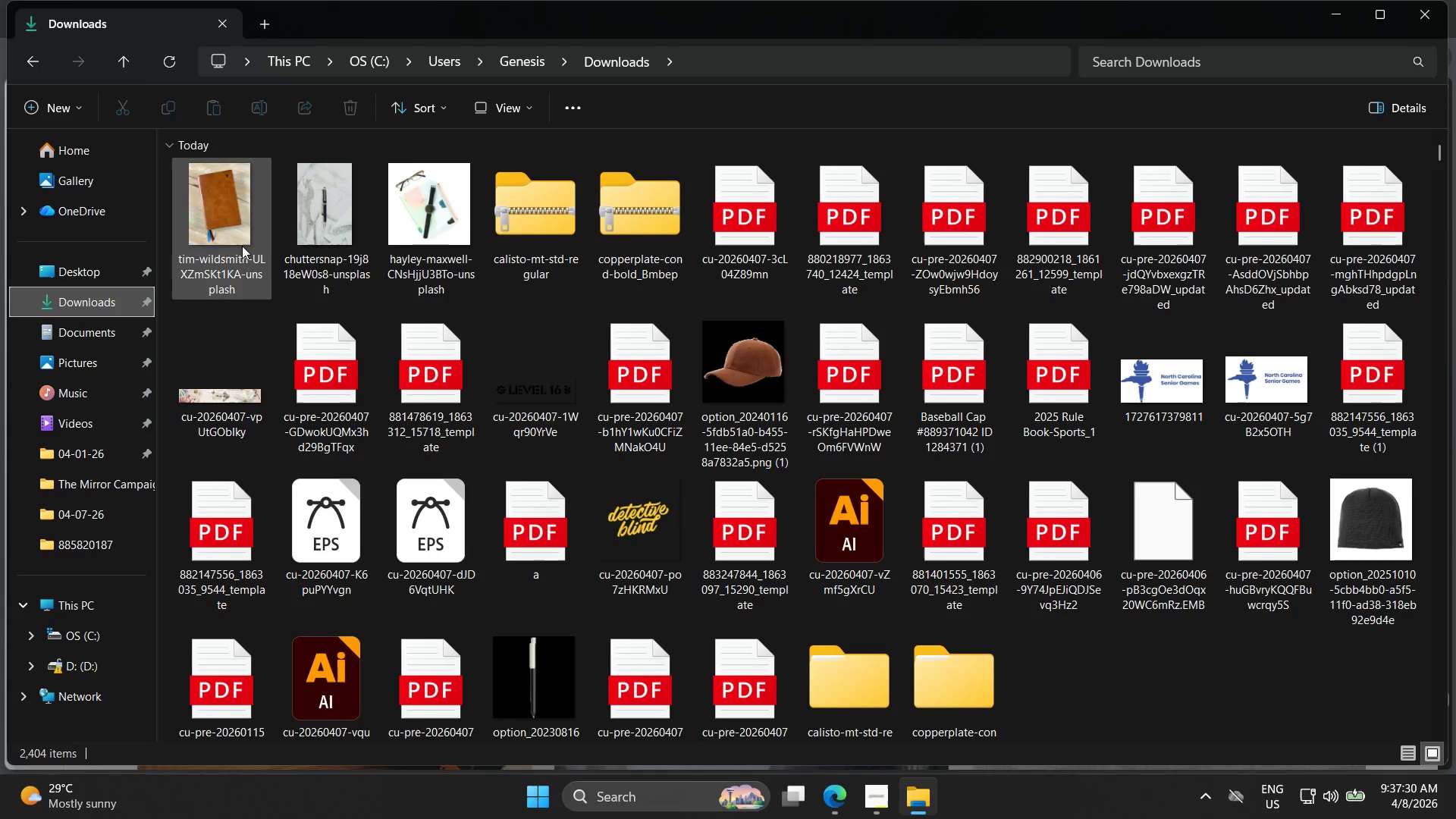 
left_click([447, 215])
 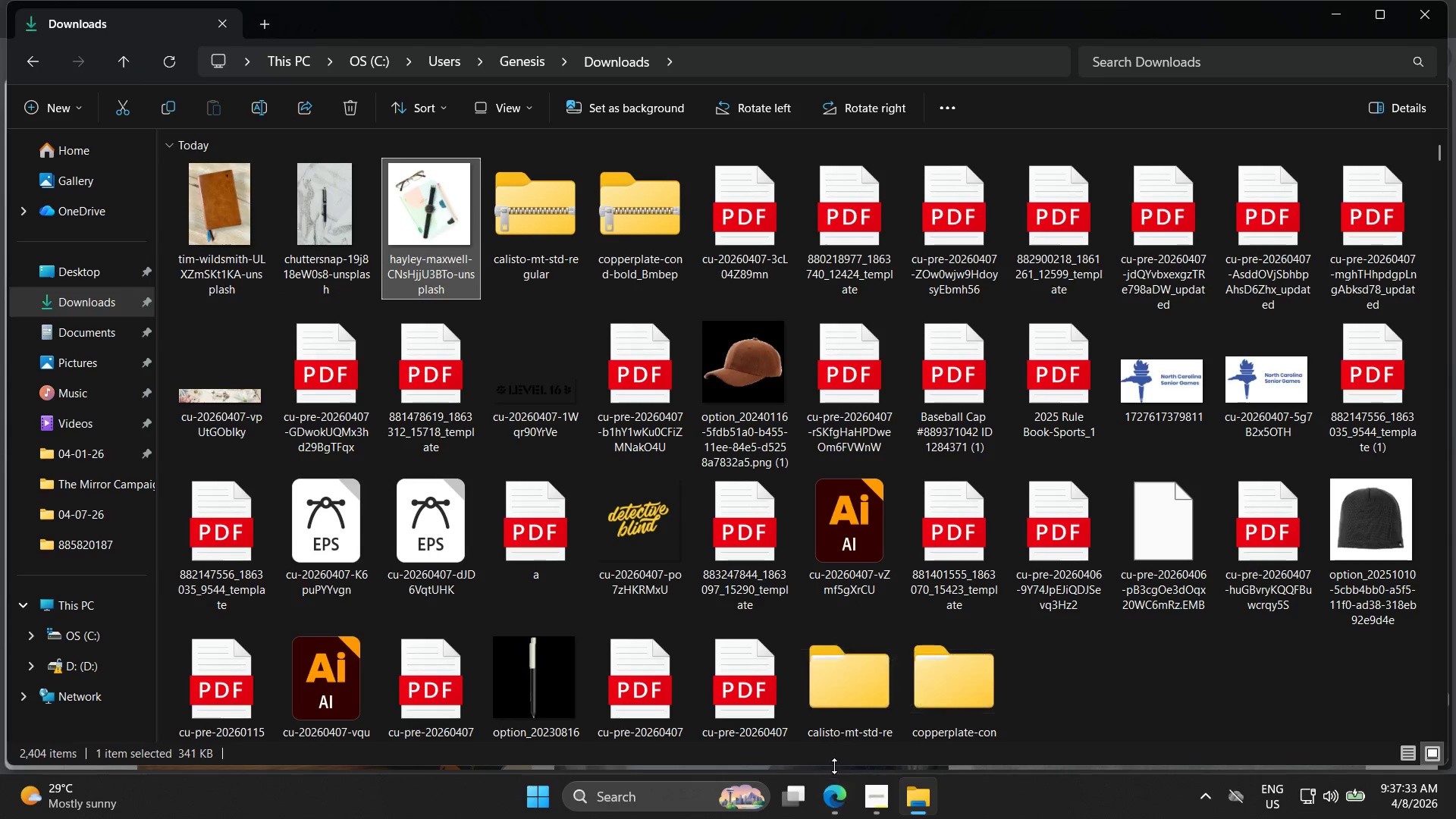 
left_click([833, 805])
 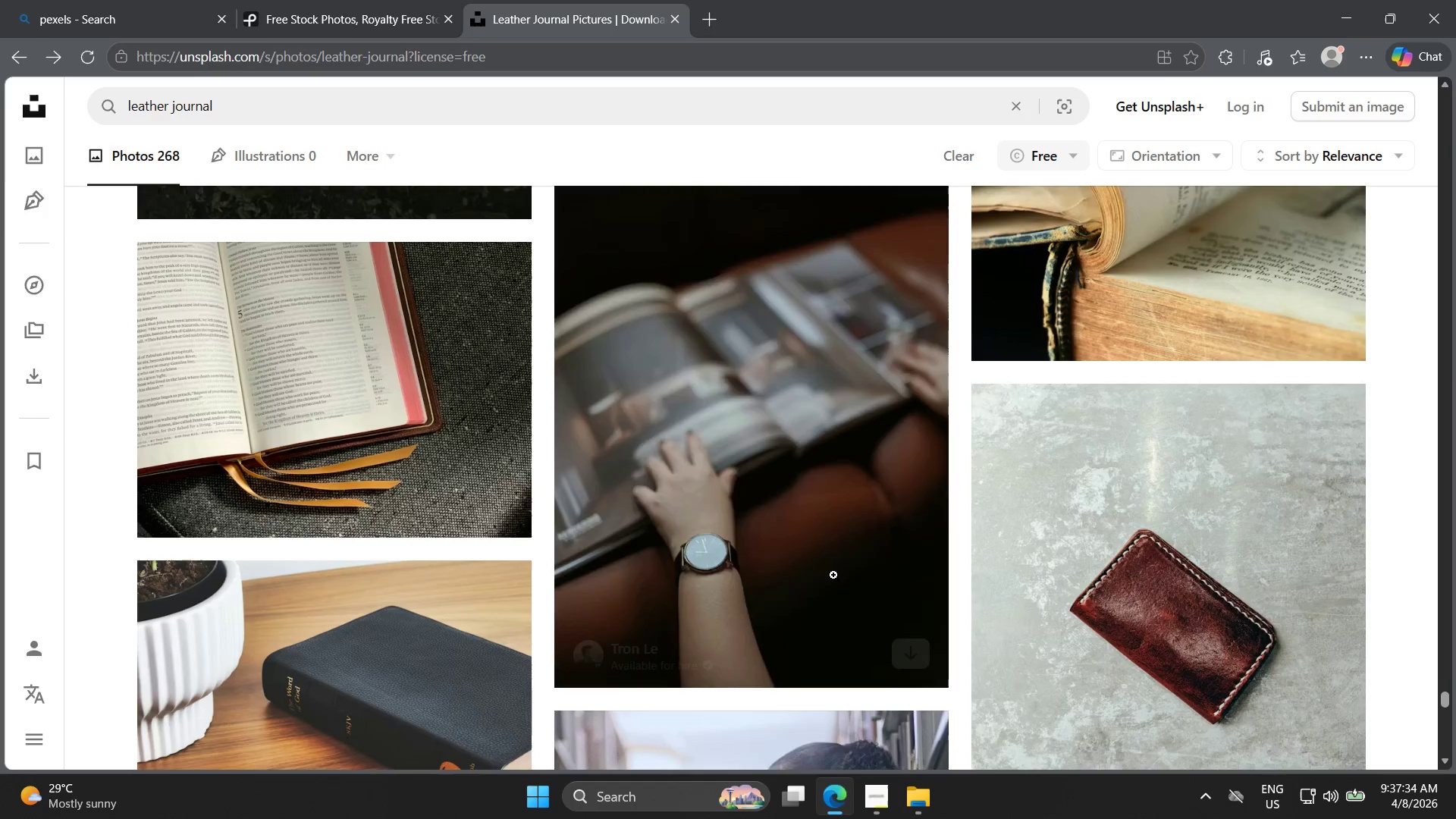 
scroll: coordinate [752, 536], scroll_direction: down, amount: 29.0
 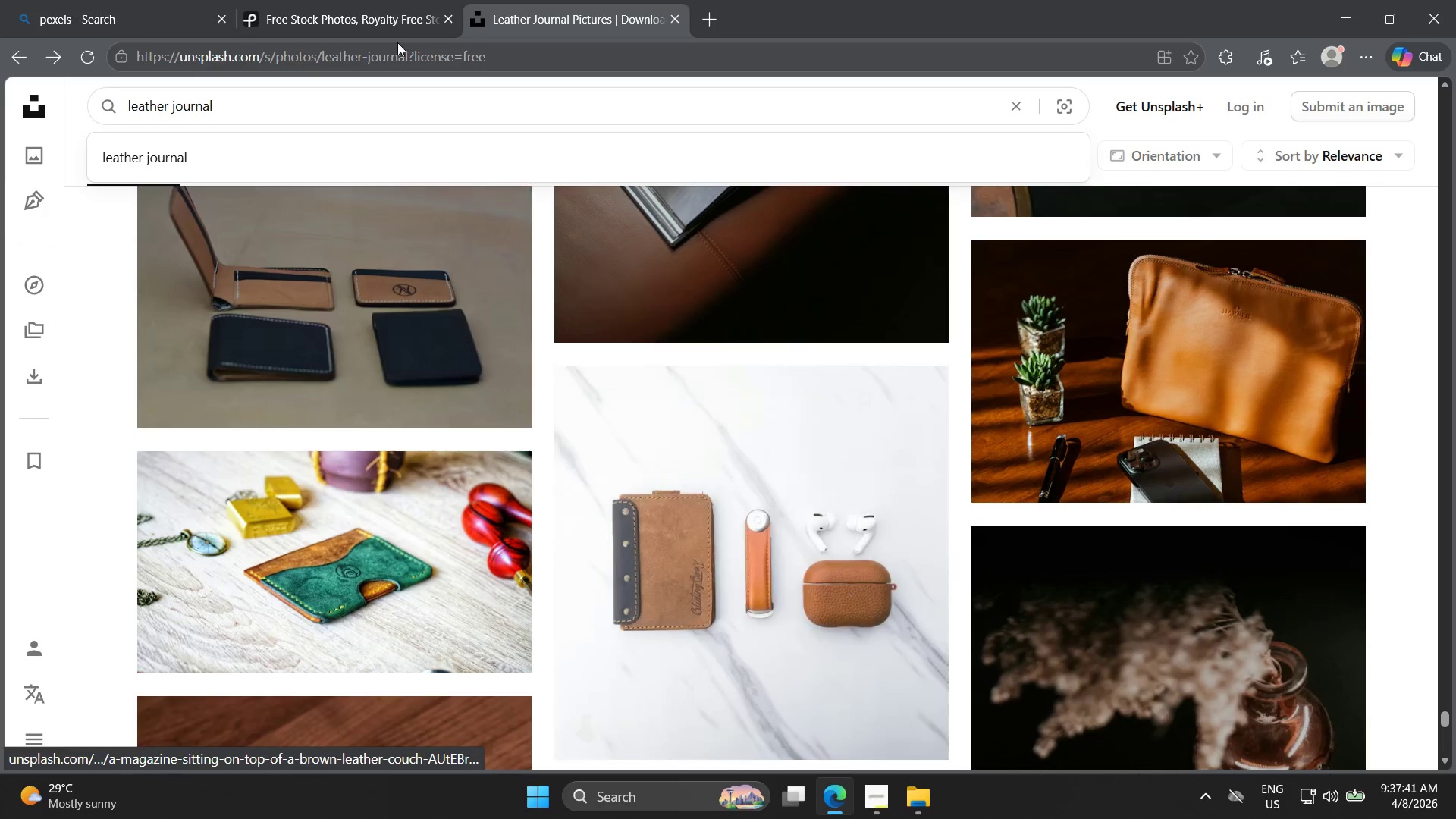 
wait(5.7)
 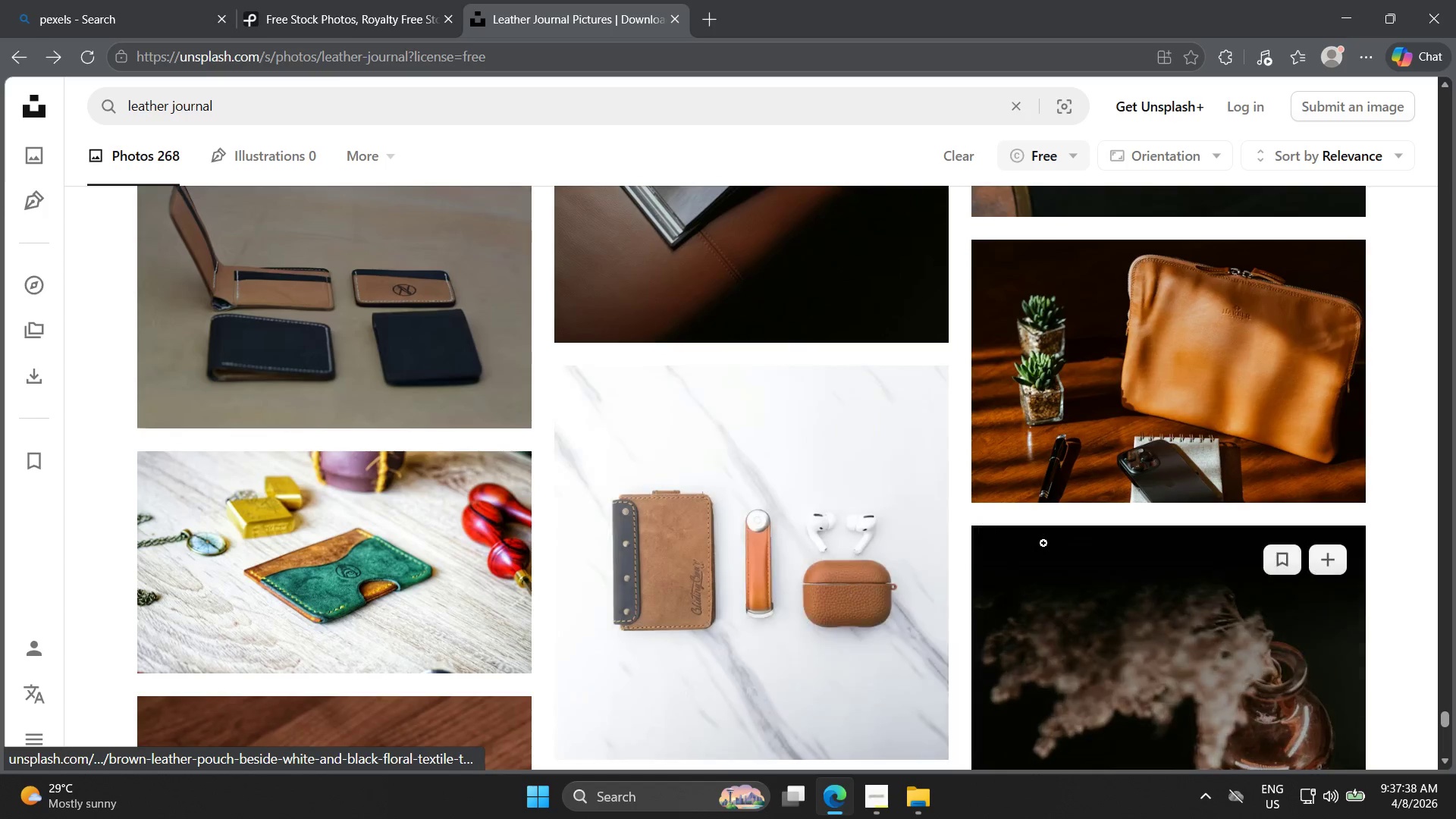 
left_click([878, 808])